 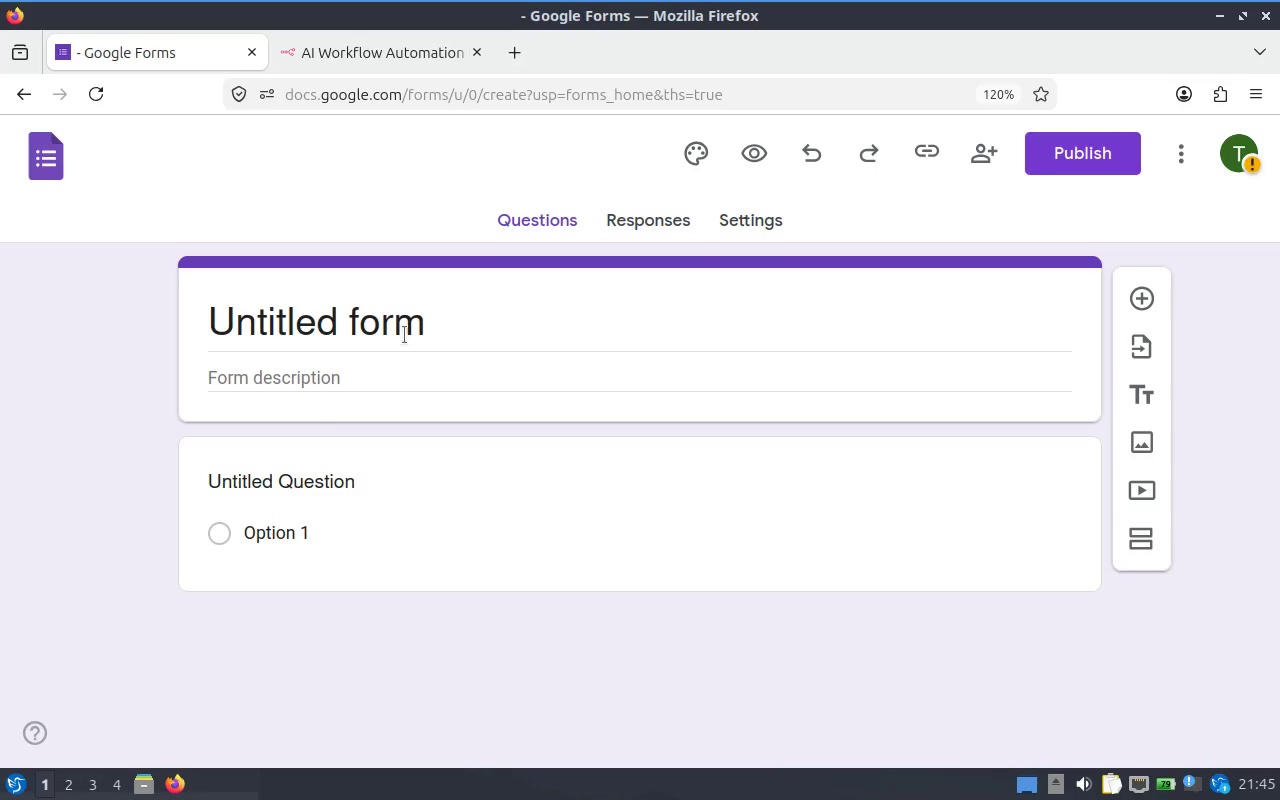 
left_click([415, 41])
 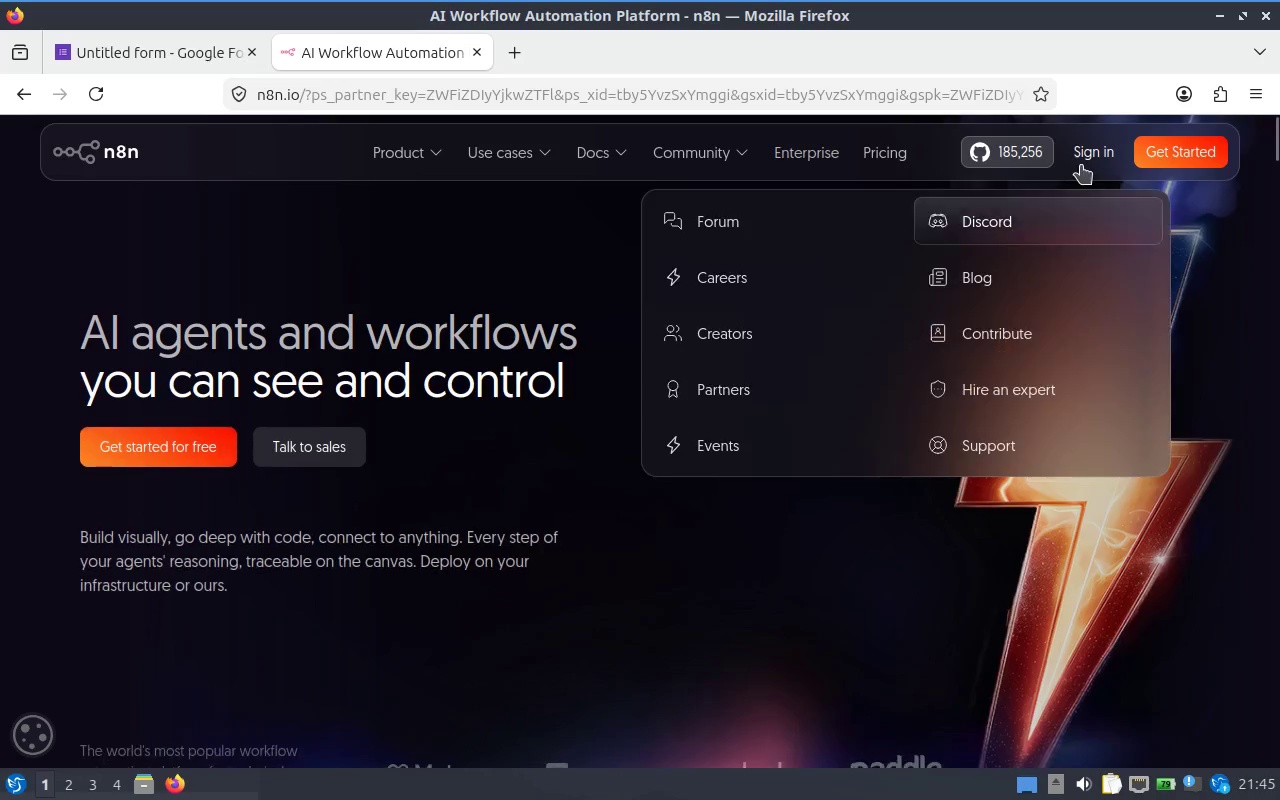 
left_click([1083, 161])
 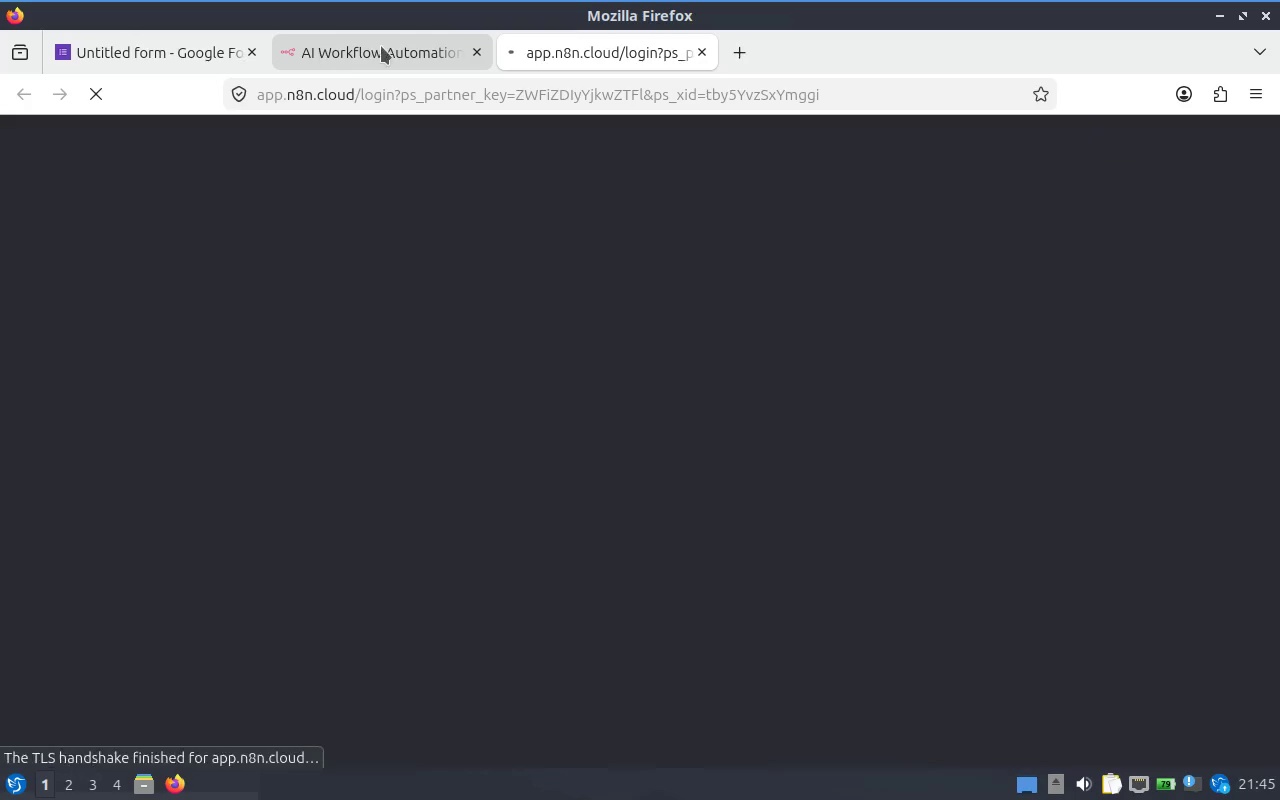 
left_click([473, 46])
 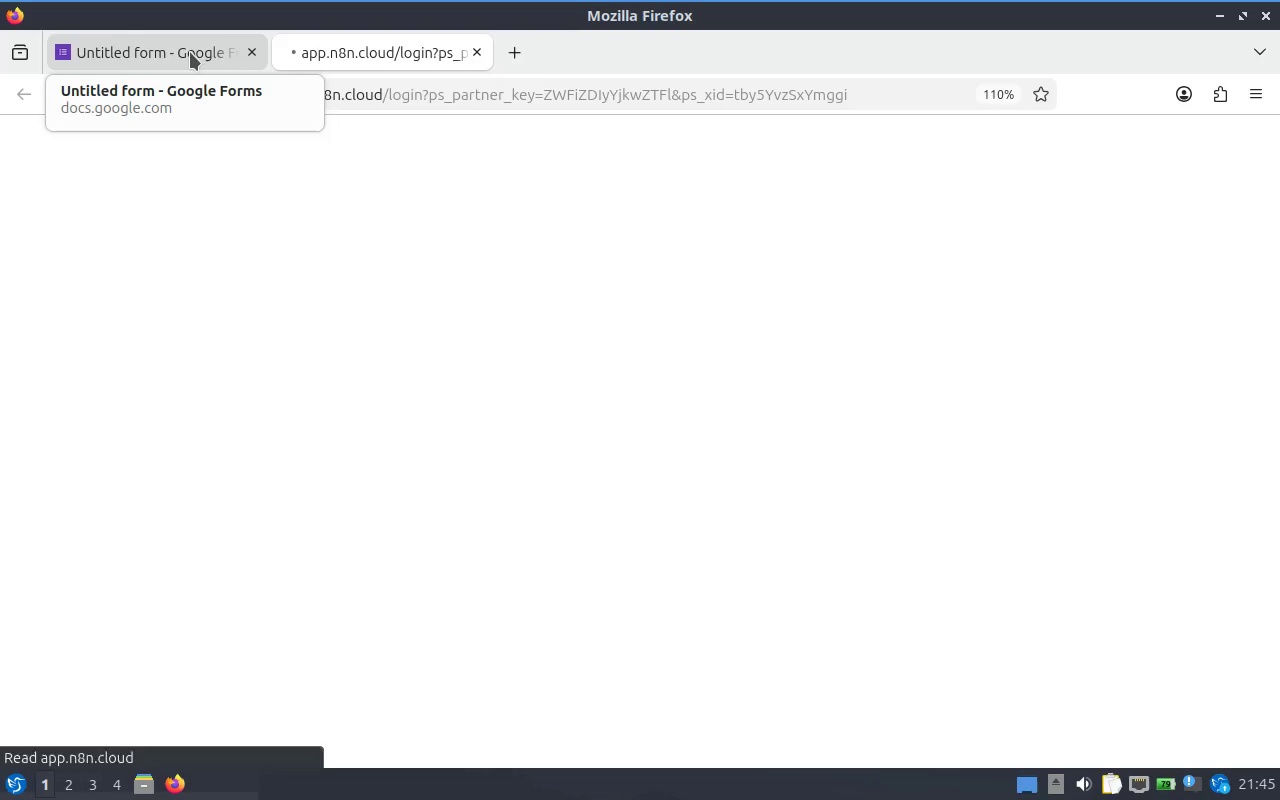 
left_click([141, 53])
 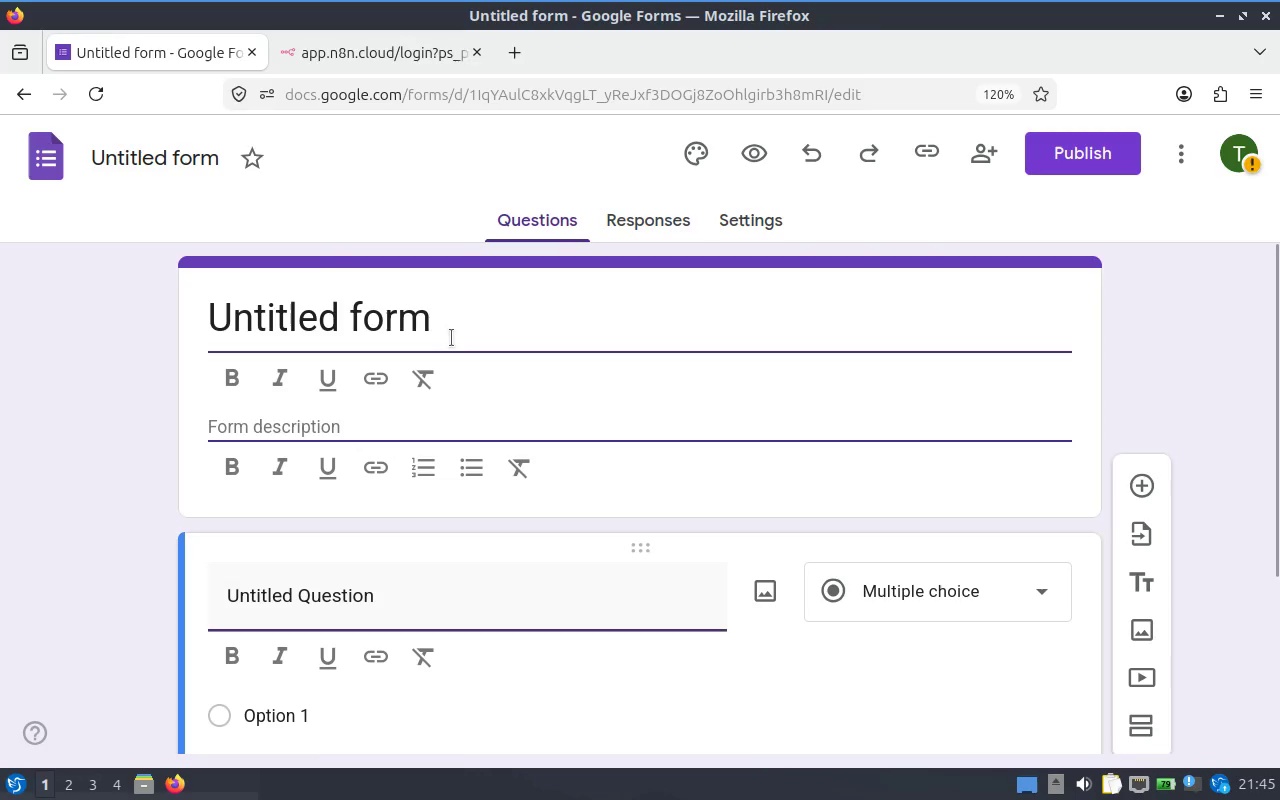 
left_click([425, 326])
 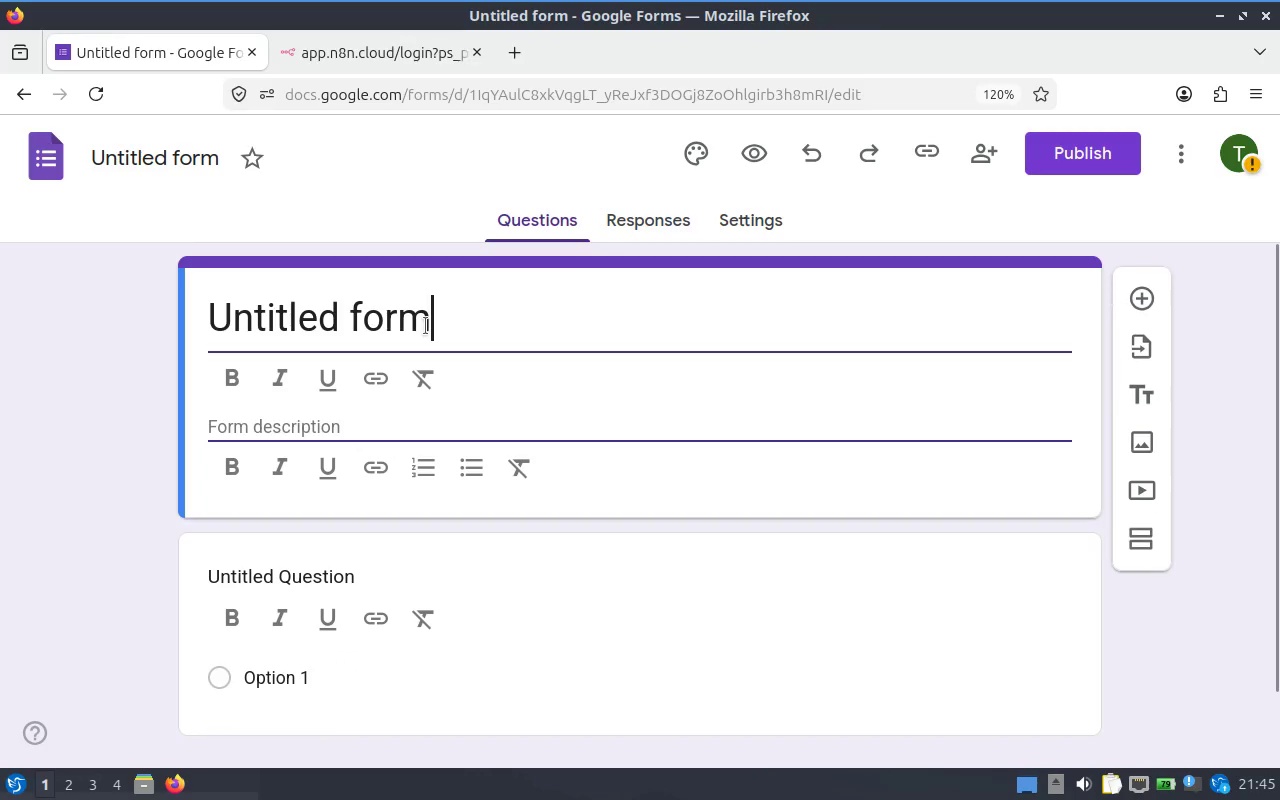 
key(Control+A)
 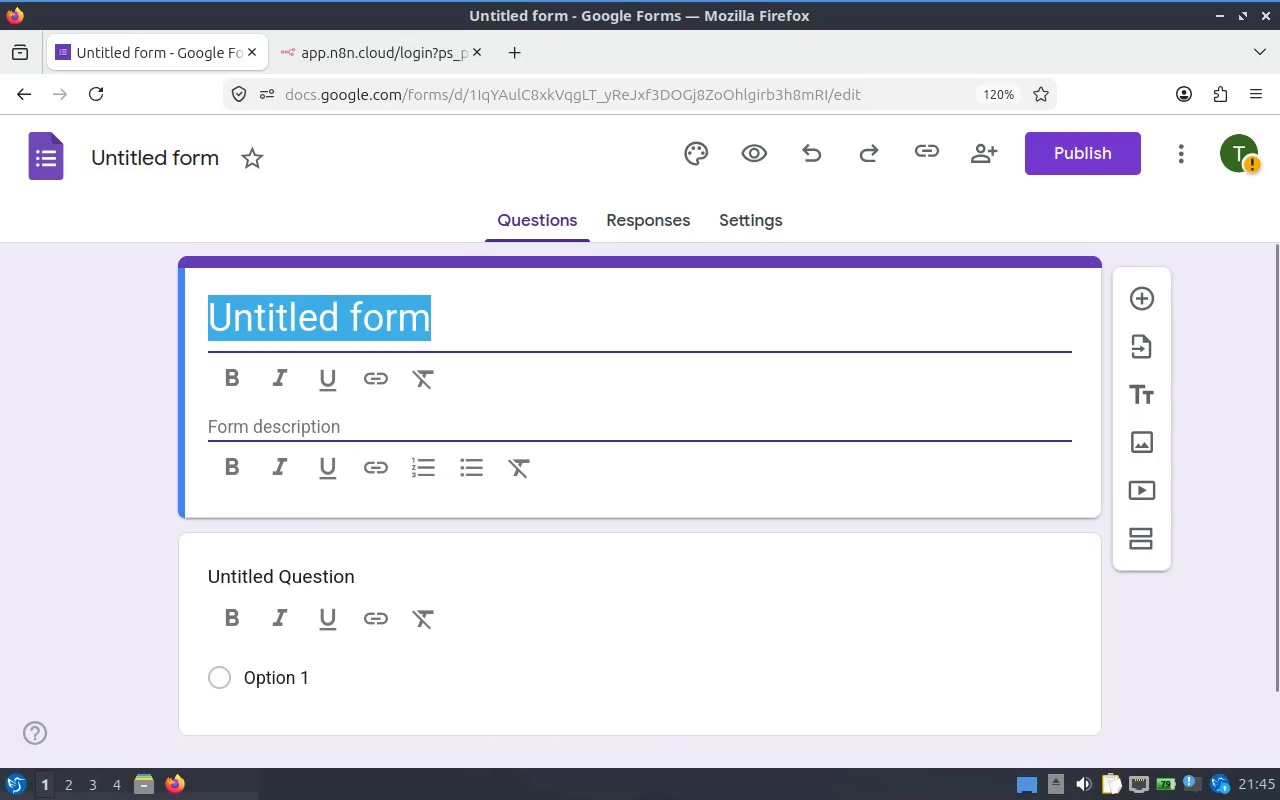 
key(Control+V)
 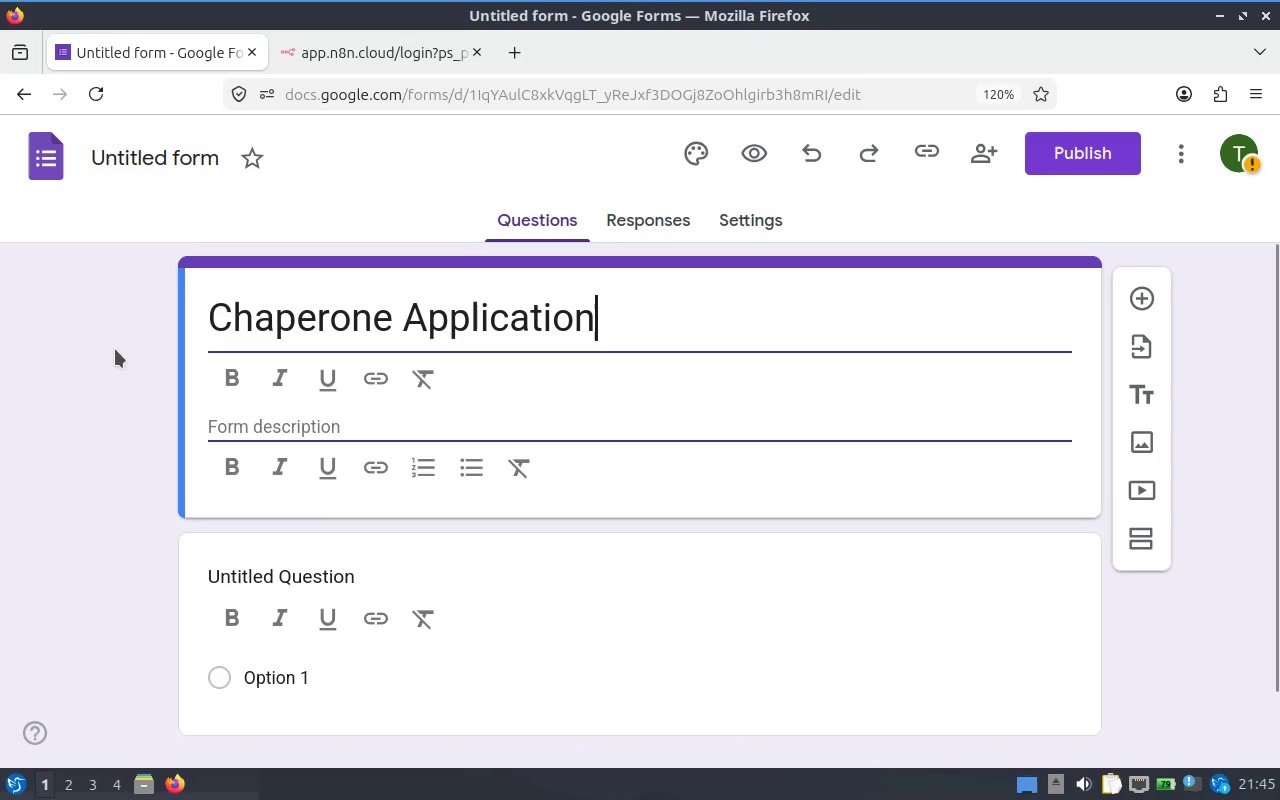 
left_click([115, 349])
 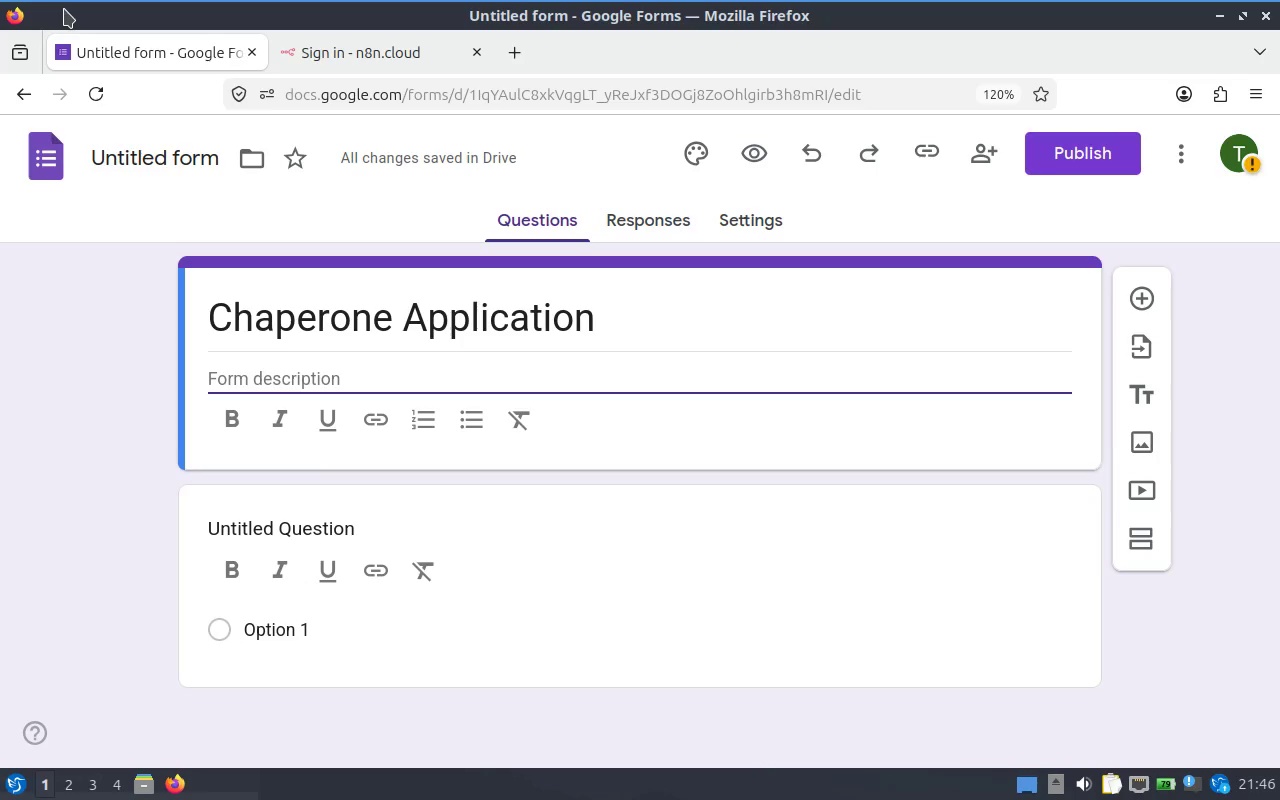 
wait(52.98)
 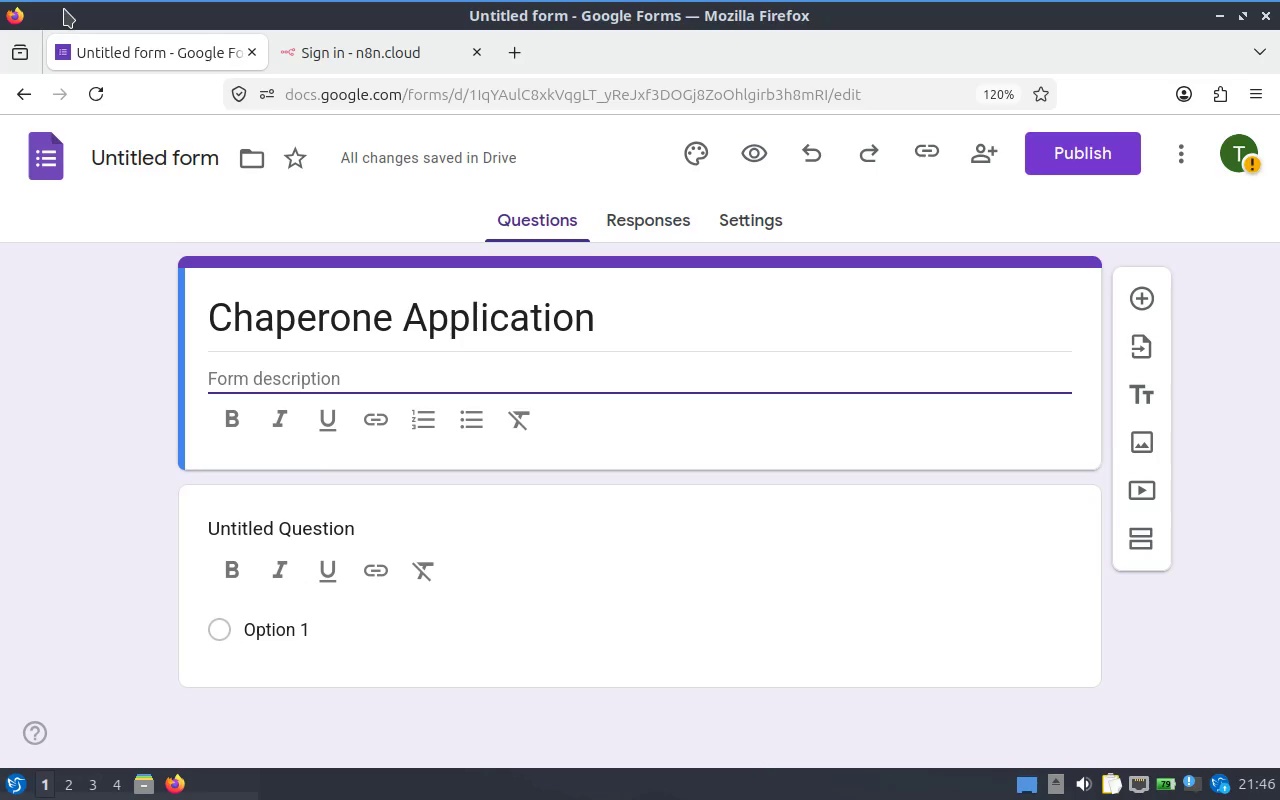 
left_click([298, 372])
 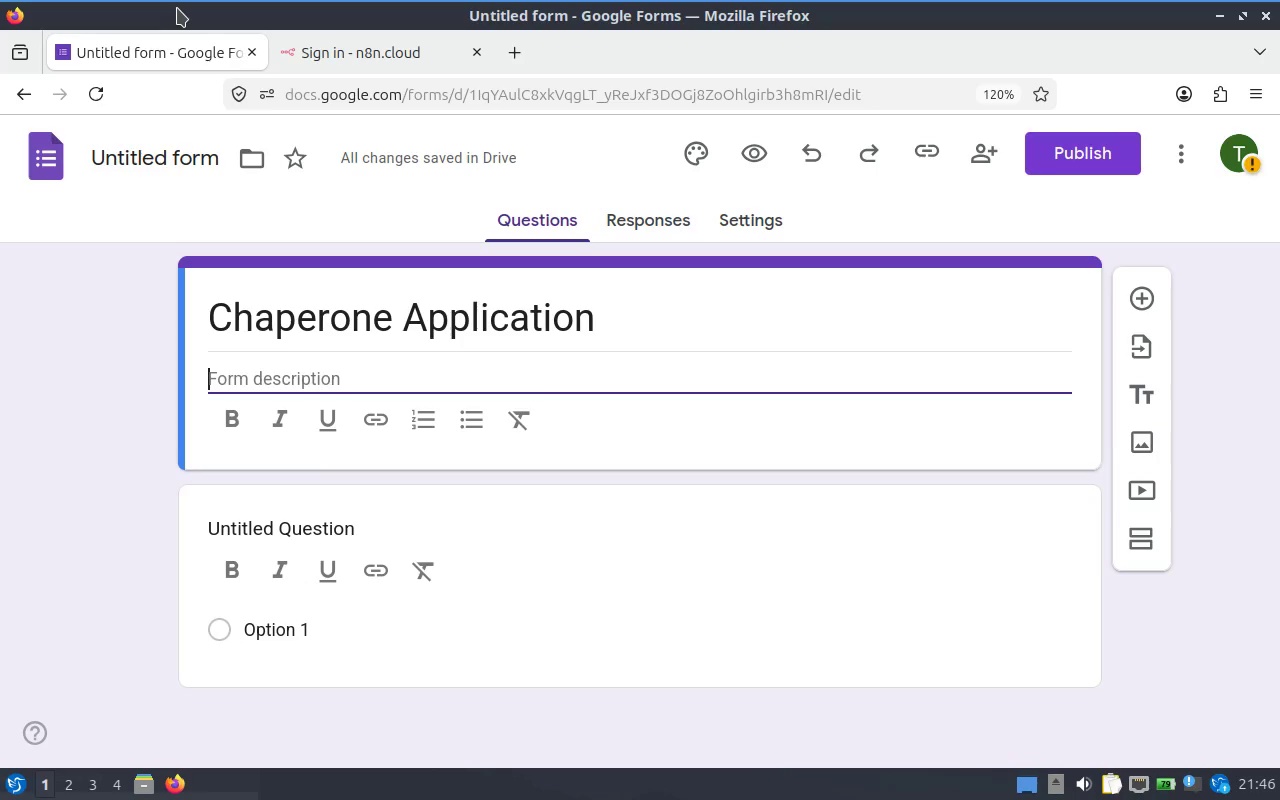 
wait(20.32)
 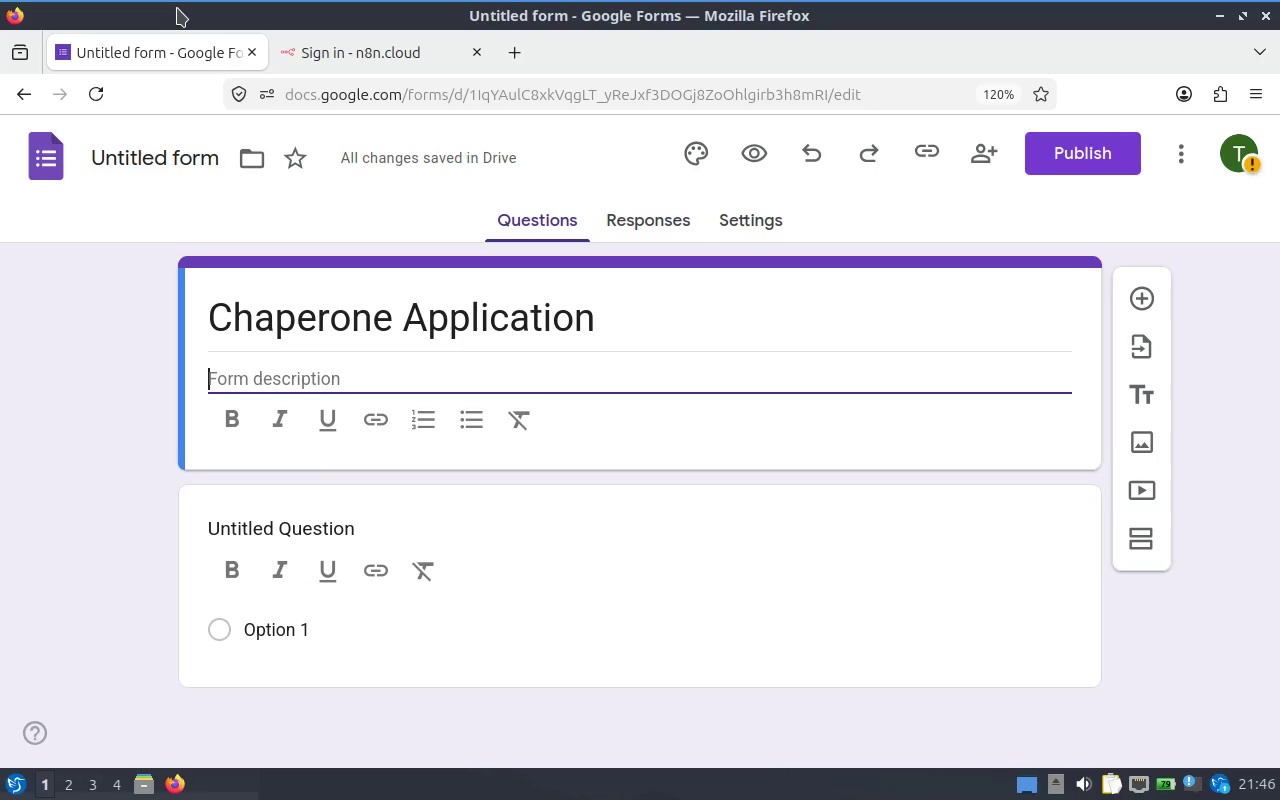 
left_click([425, 373])
 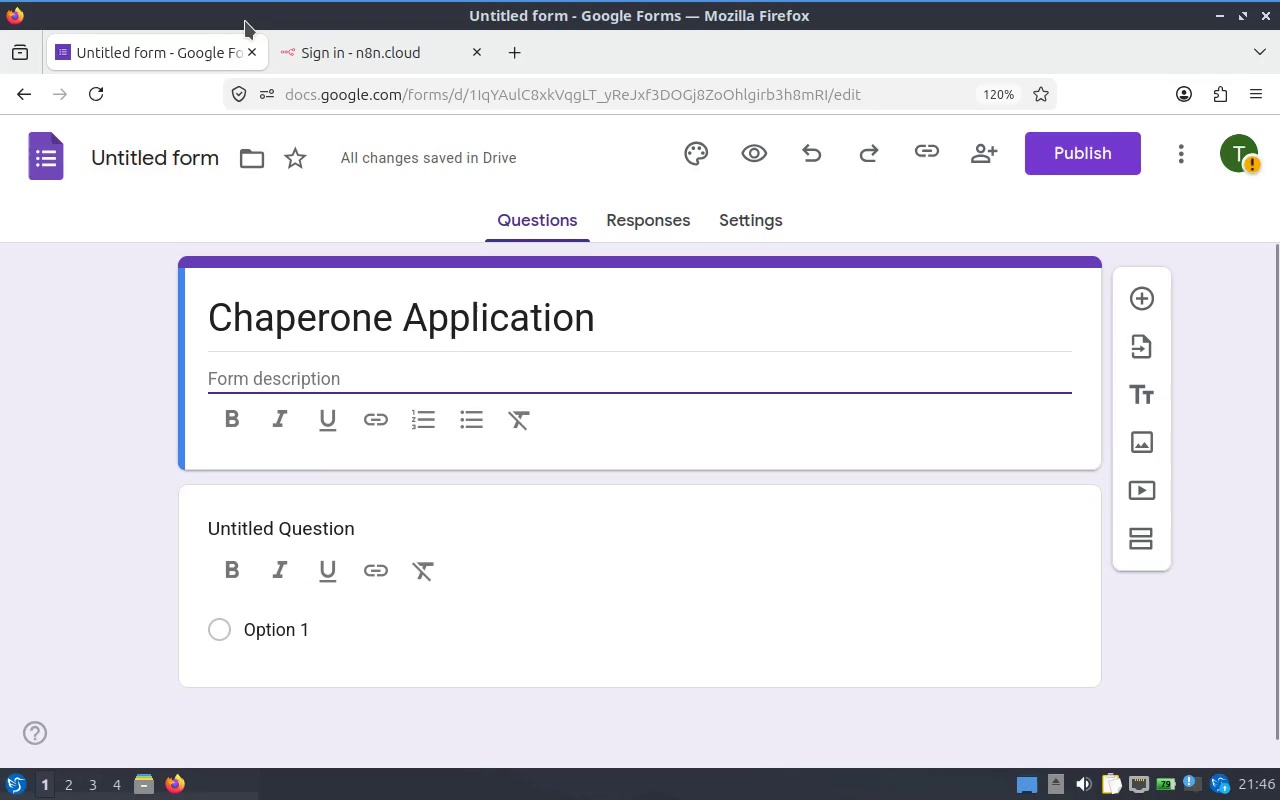 
key(Alt+AltLeft)
 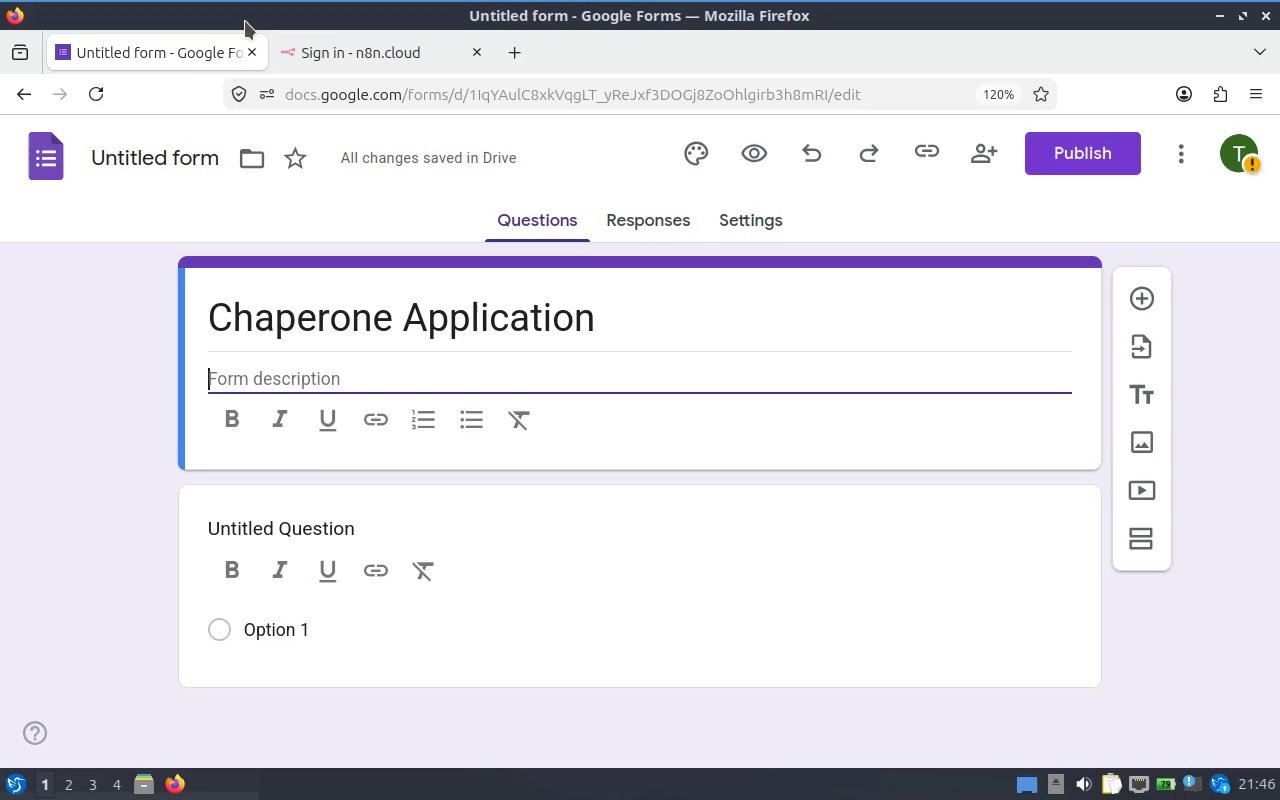 
key(Alt+Tab)